 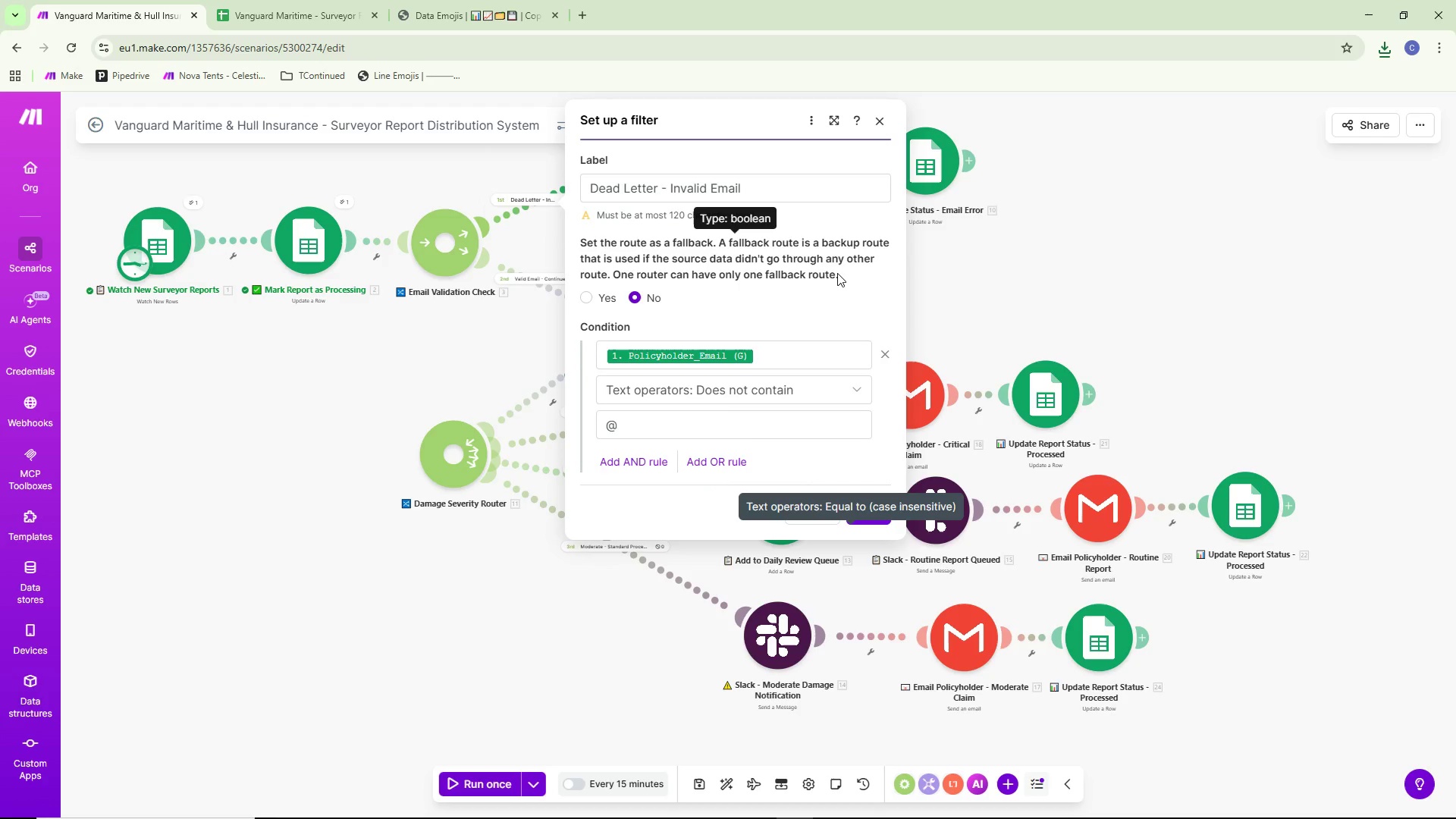 
key(Meta+Shift+S)
 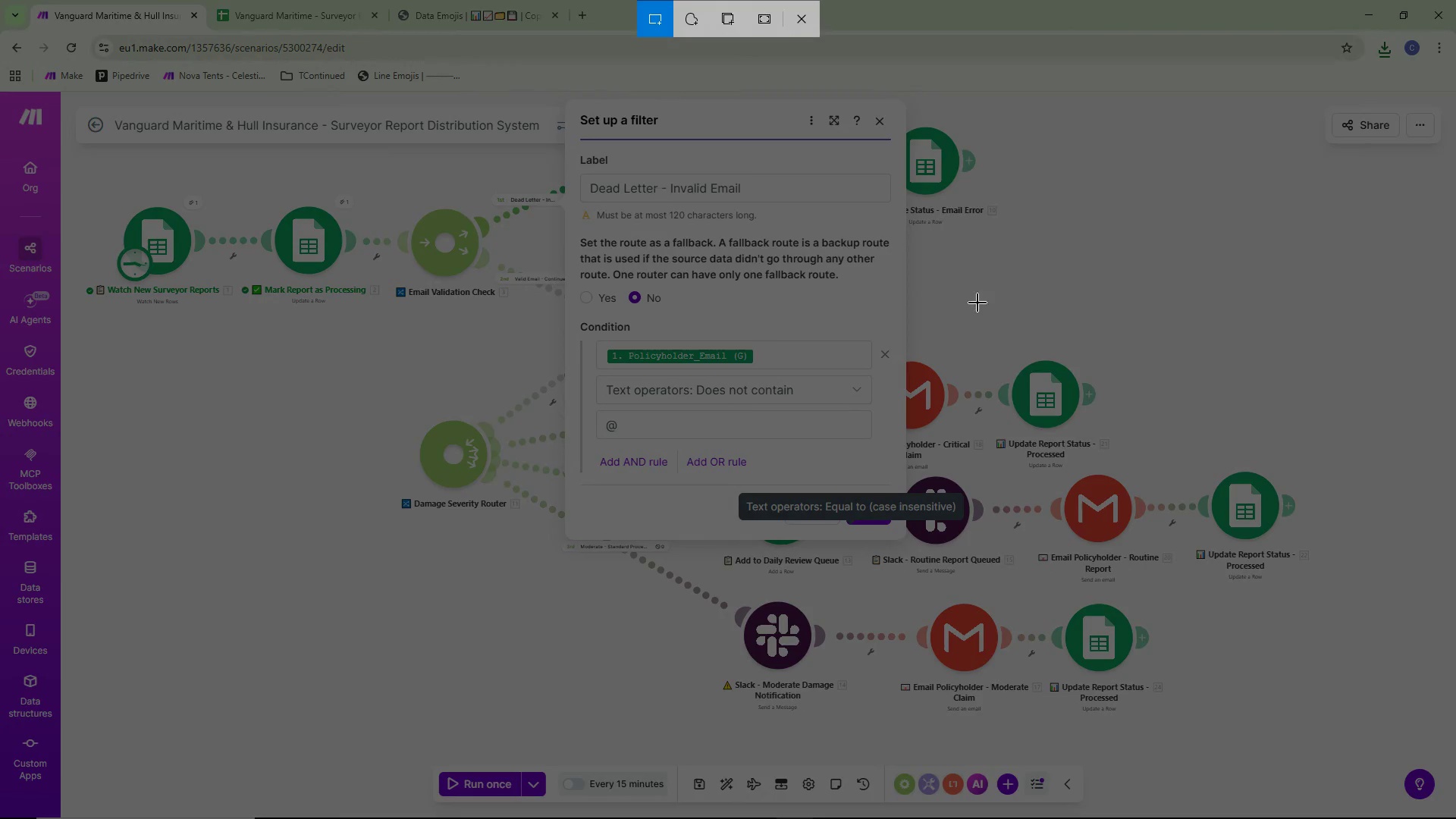 
left_click([968, 309])
 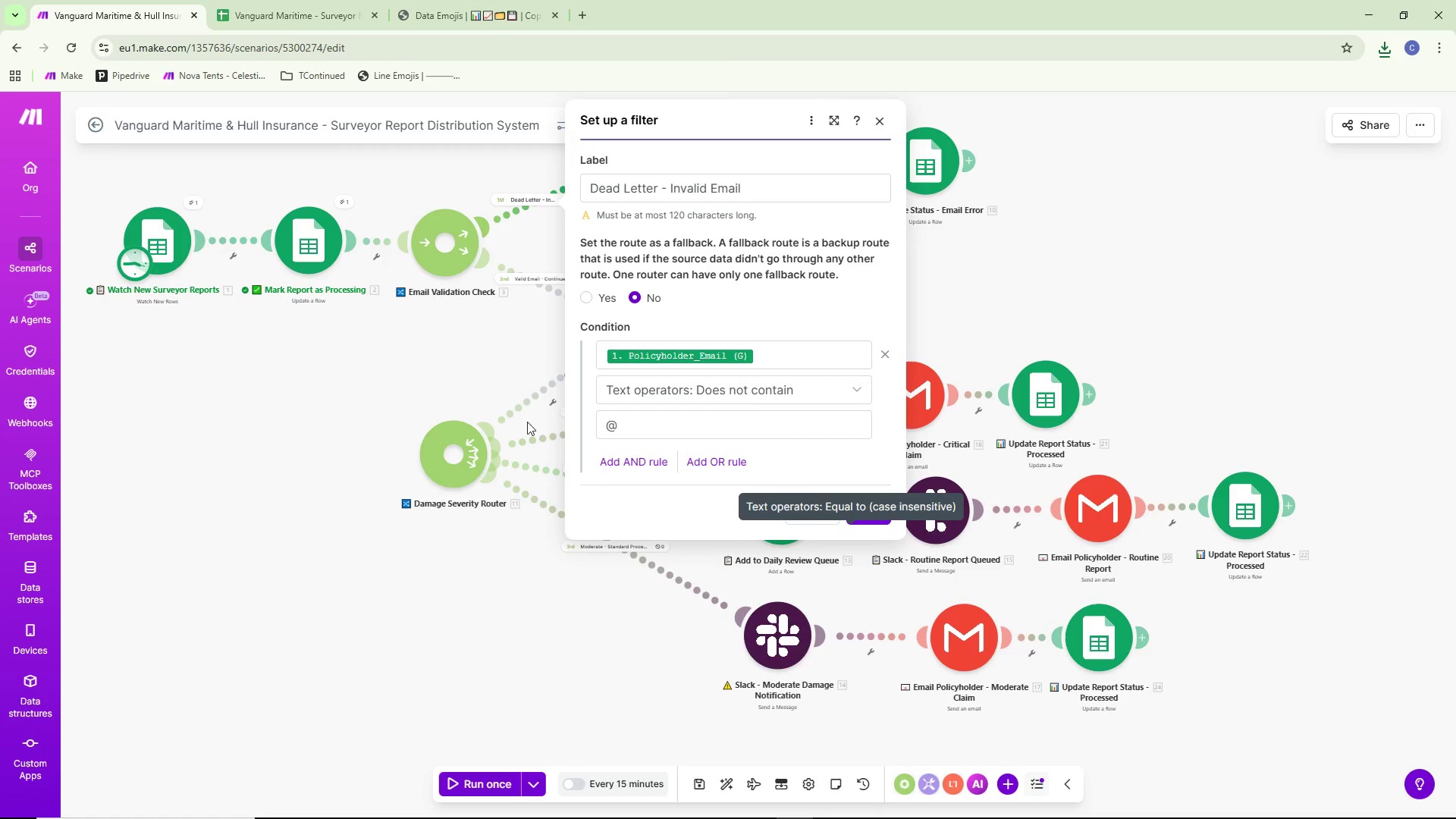 
left_click([278, 433])
 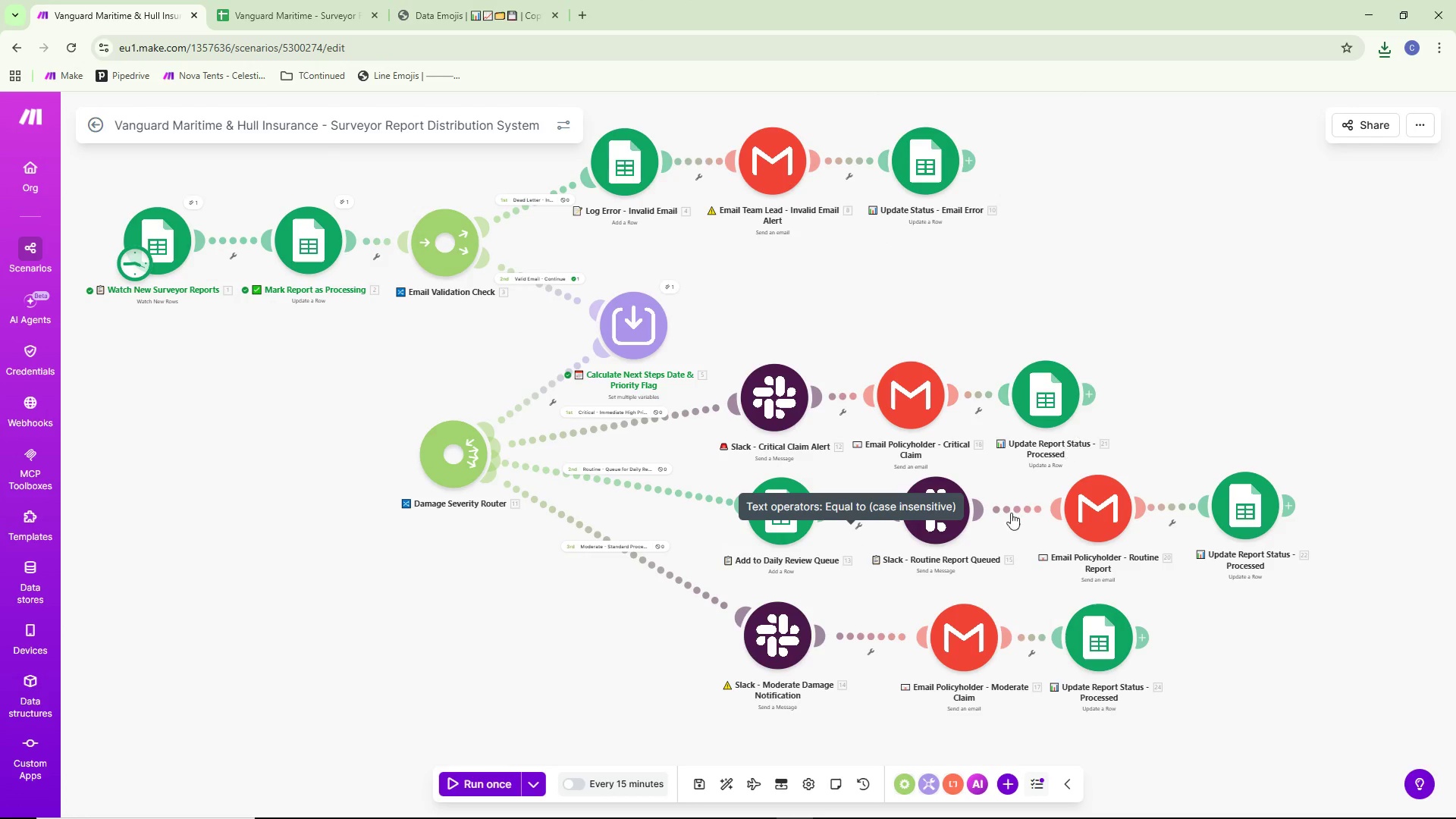 
left_click([846, 581])
 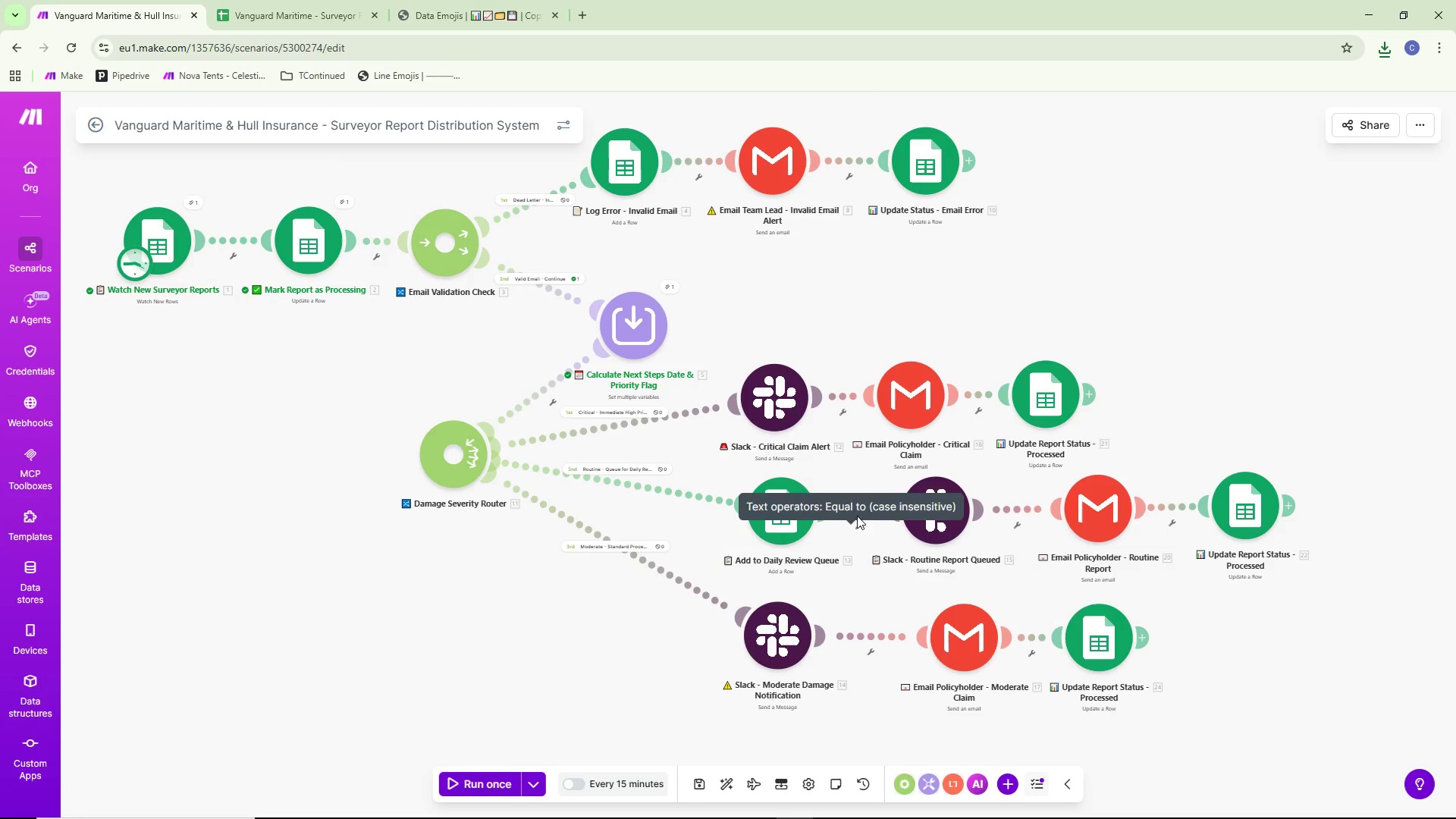 
left_click([855, 497])
 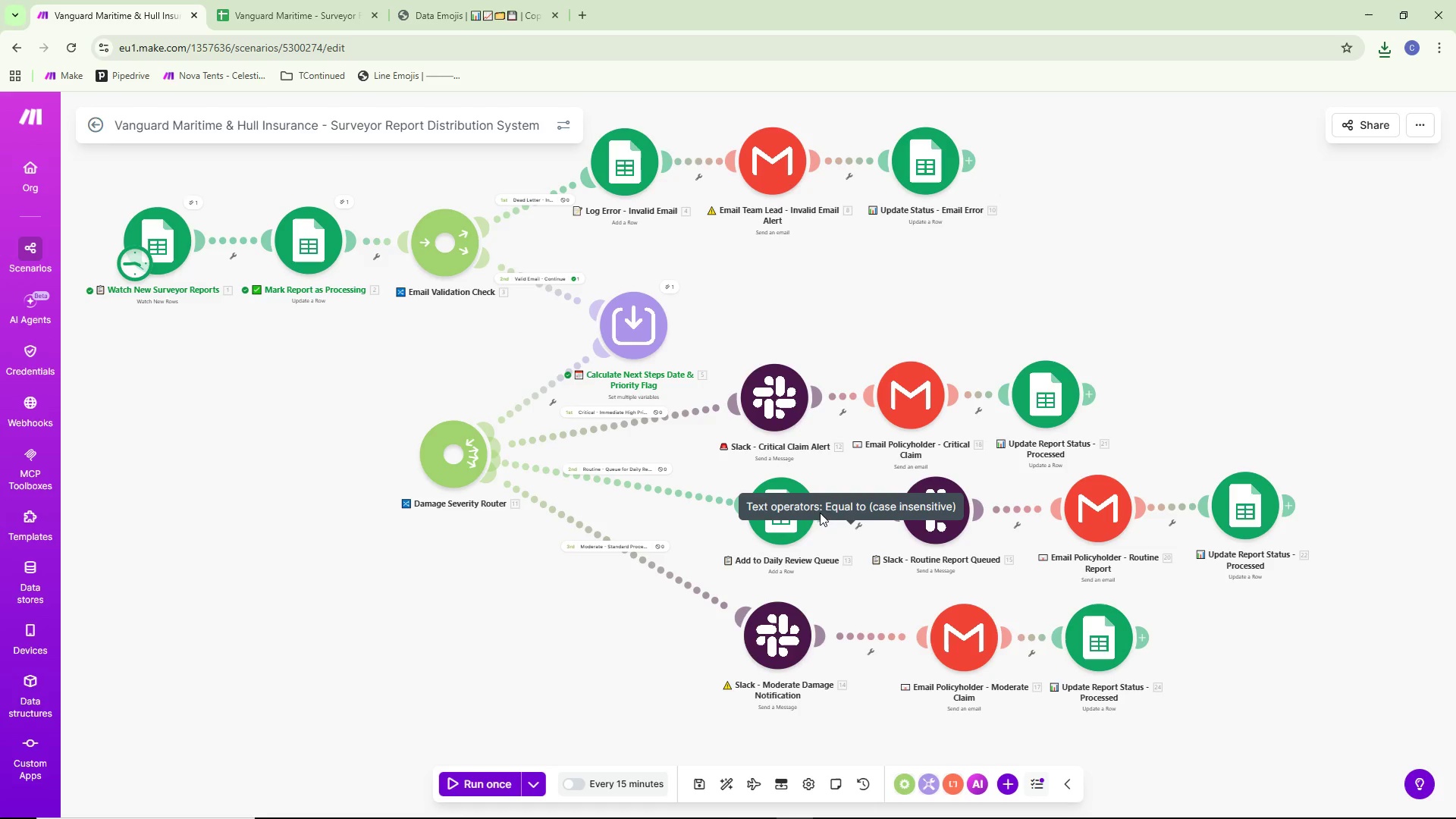 
left_click([770, 504])
 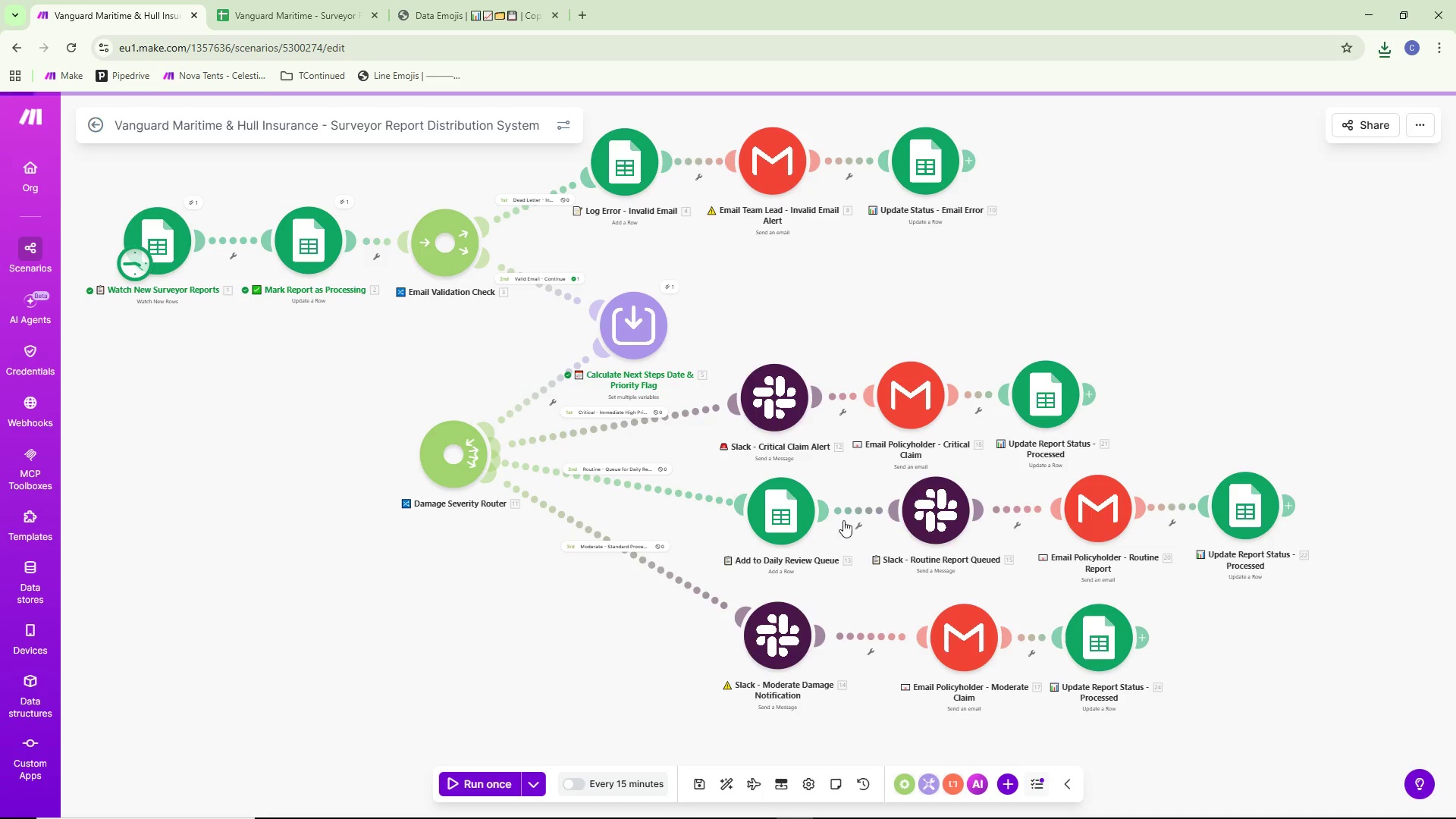 
key(Shift+ShiftLeft)
 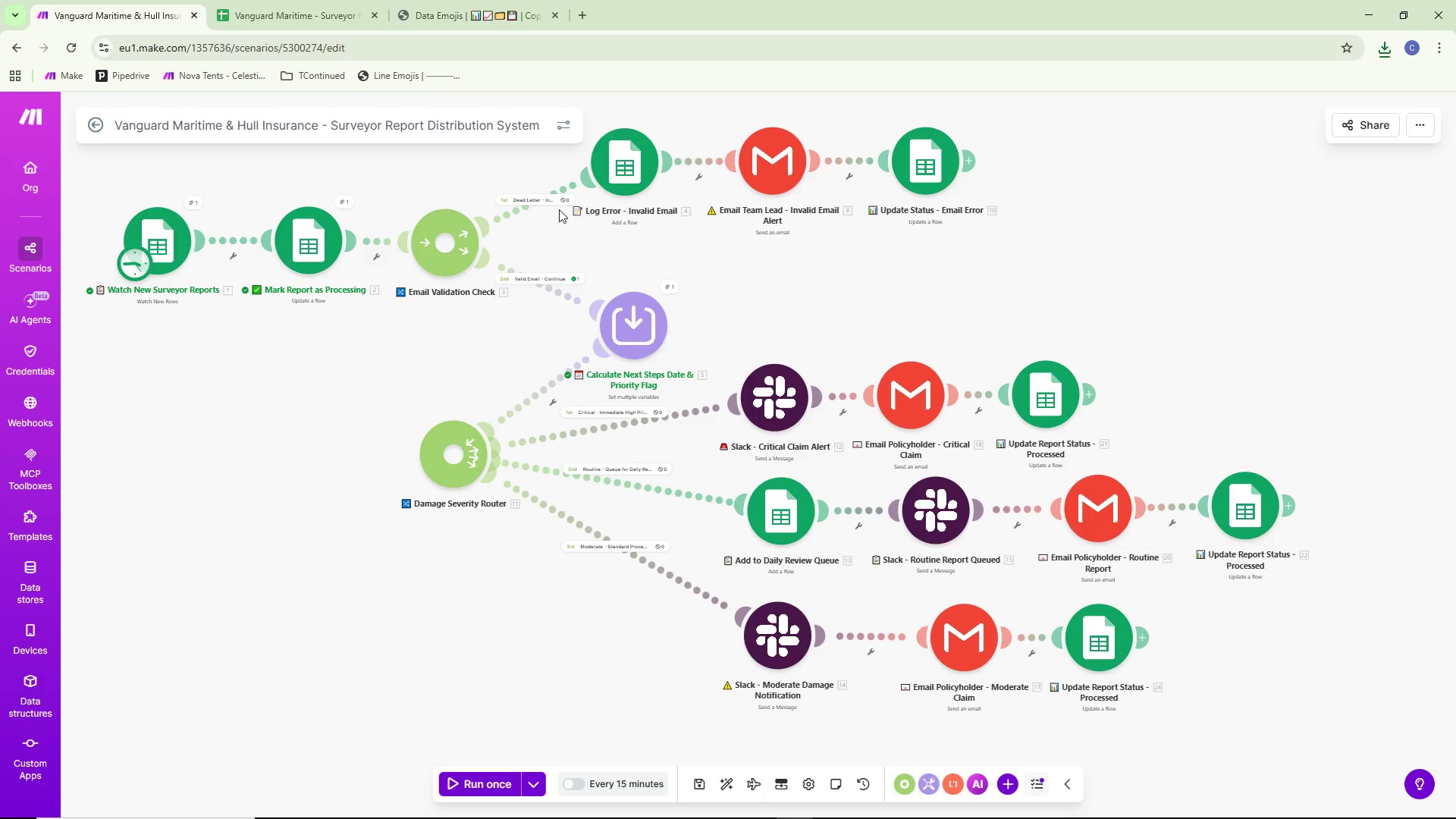 
left_click([543, 196])
 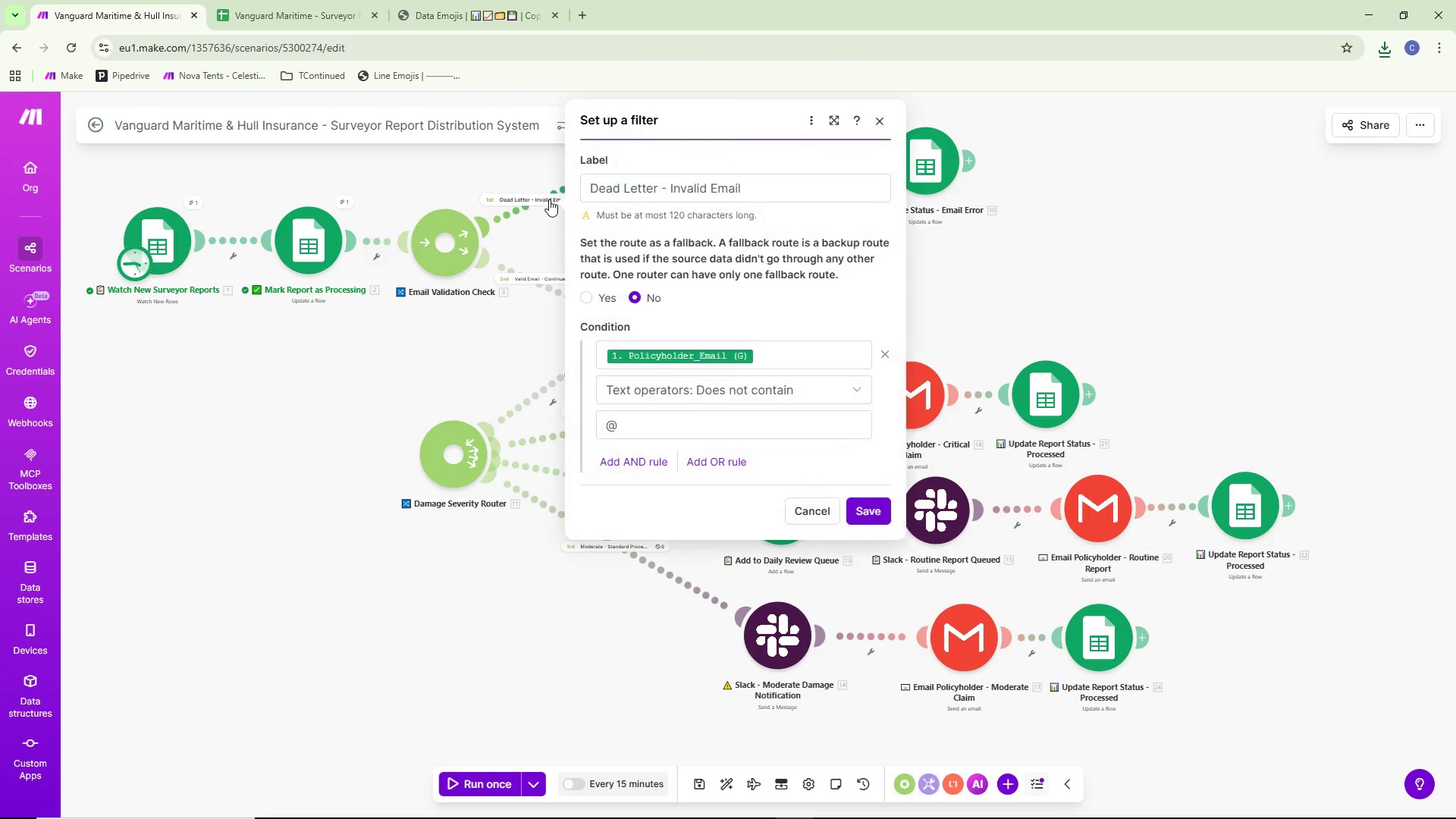 
key(Meta+Shift+S)
 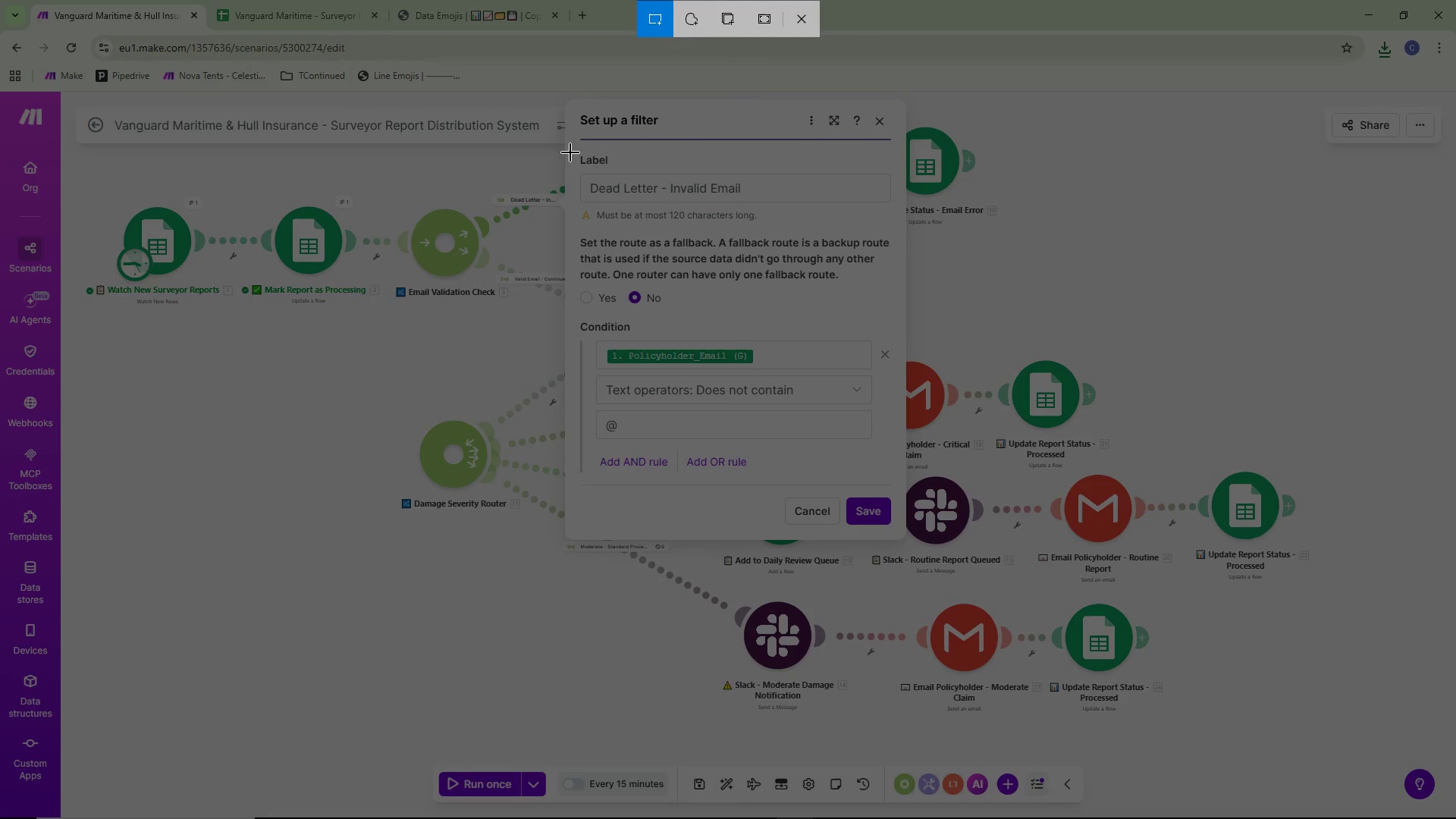 
left_click_drag(start_coordinate=[568, 149], to_coordinate=[896, 495])
 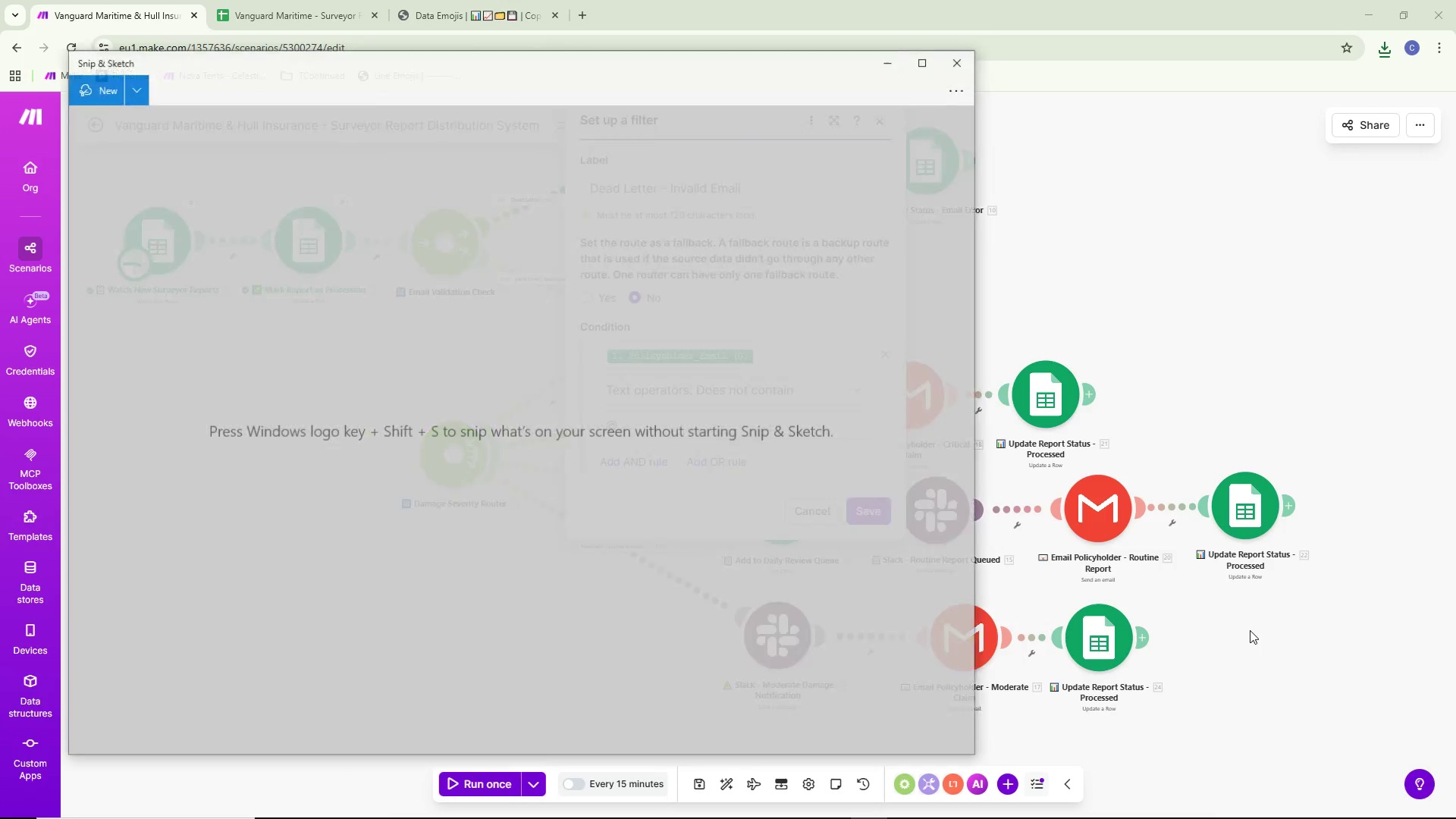 
key(Control+ControlLeft)
 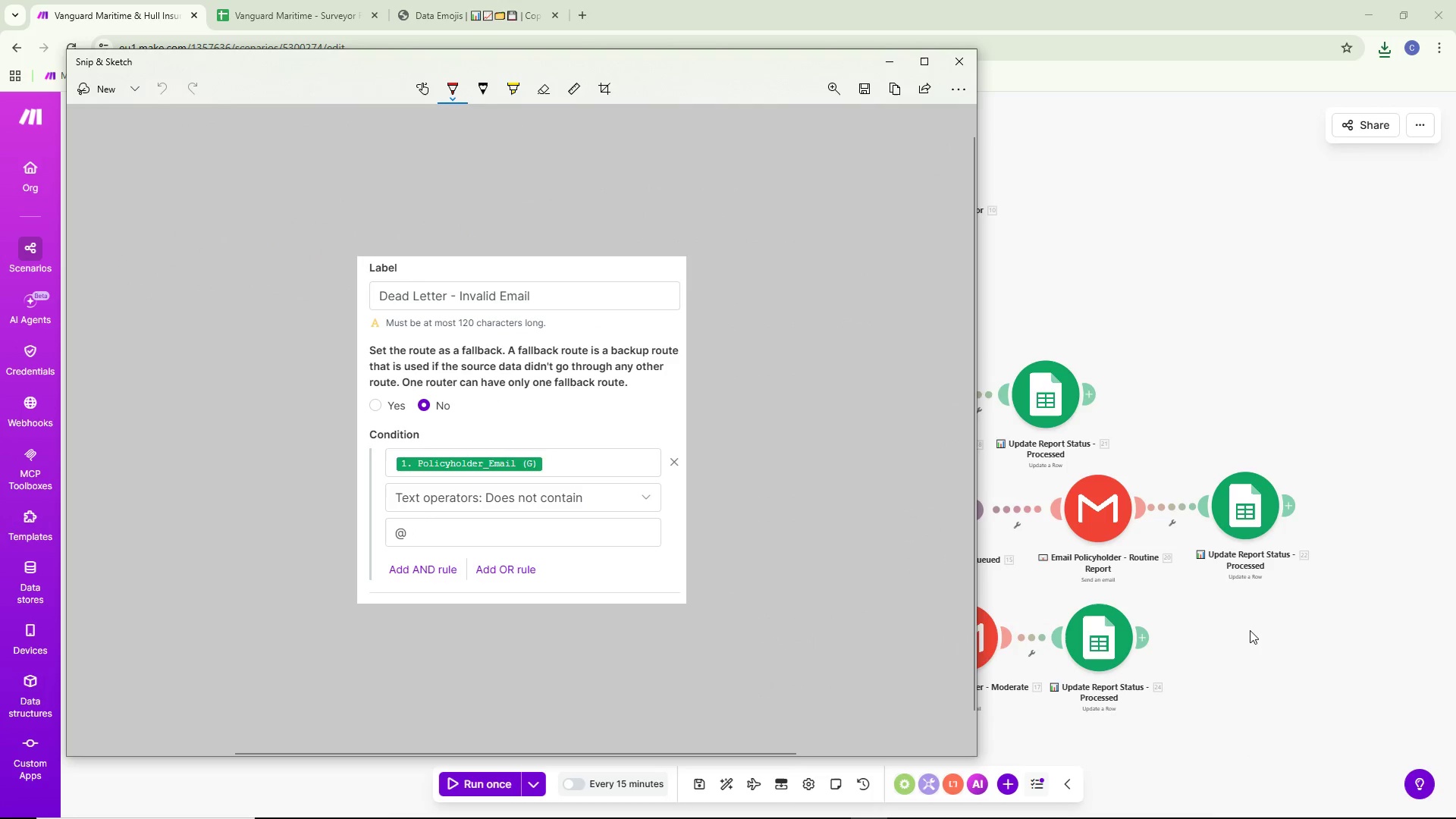 
key(Control+S)
 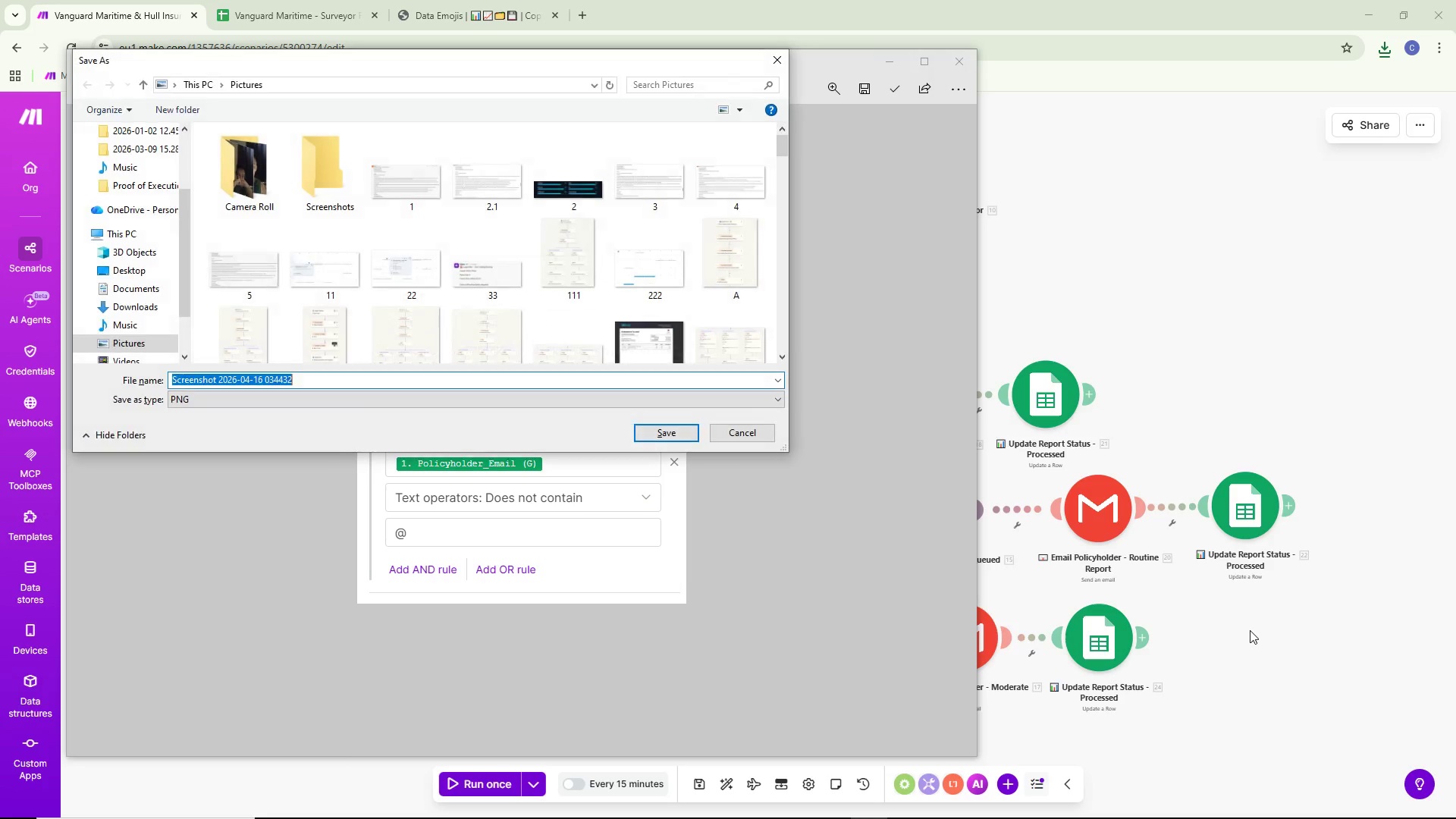 
key(Backspace)
type(s2)
 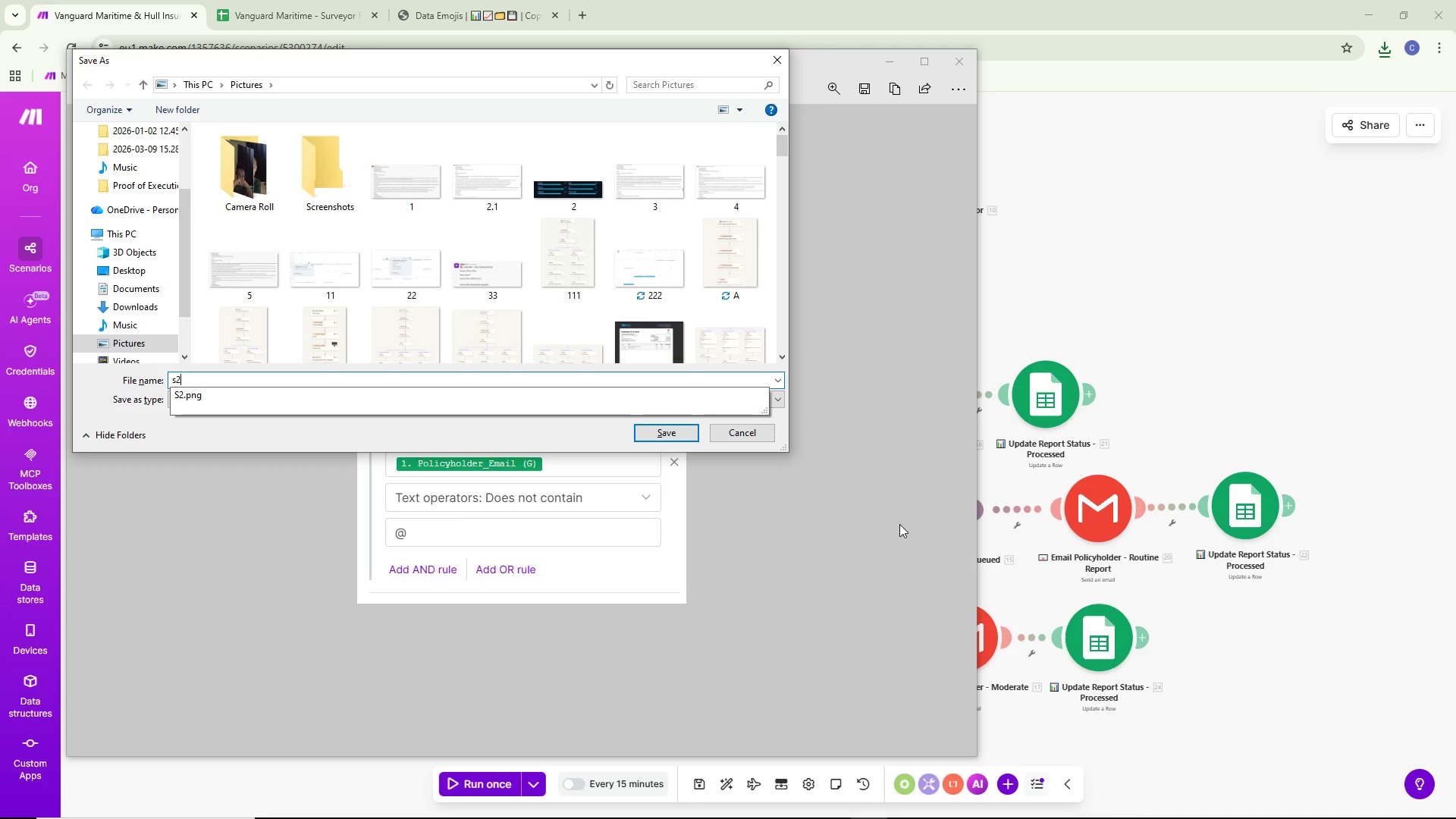 
left_click([670, 425])
 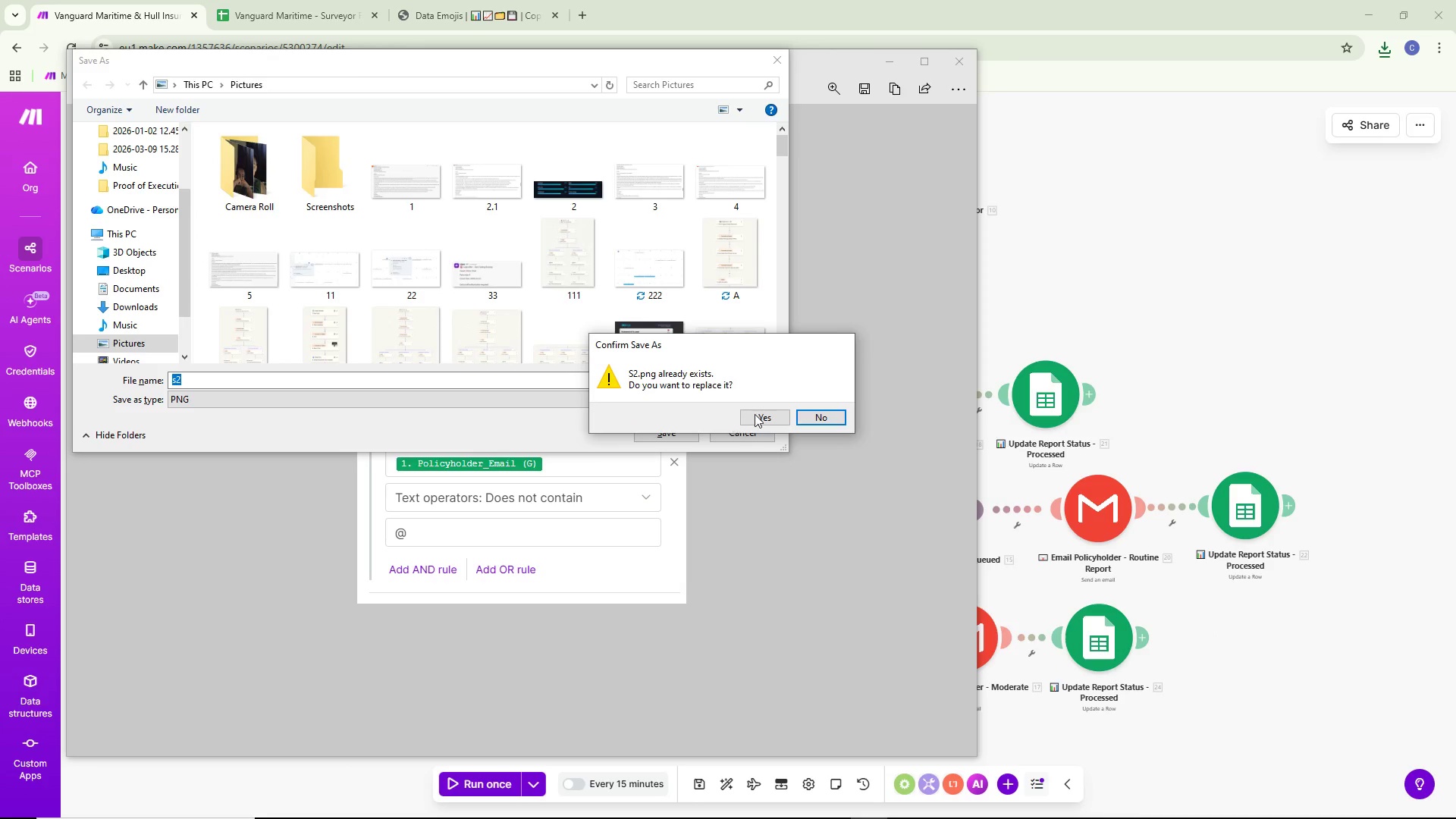 
left_click([752, 414])
 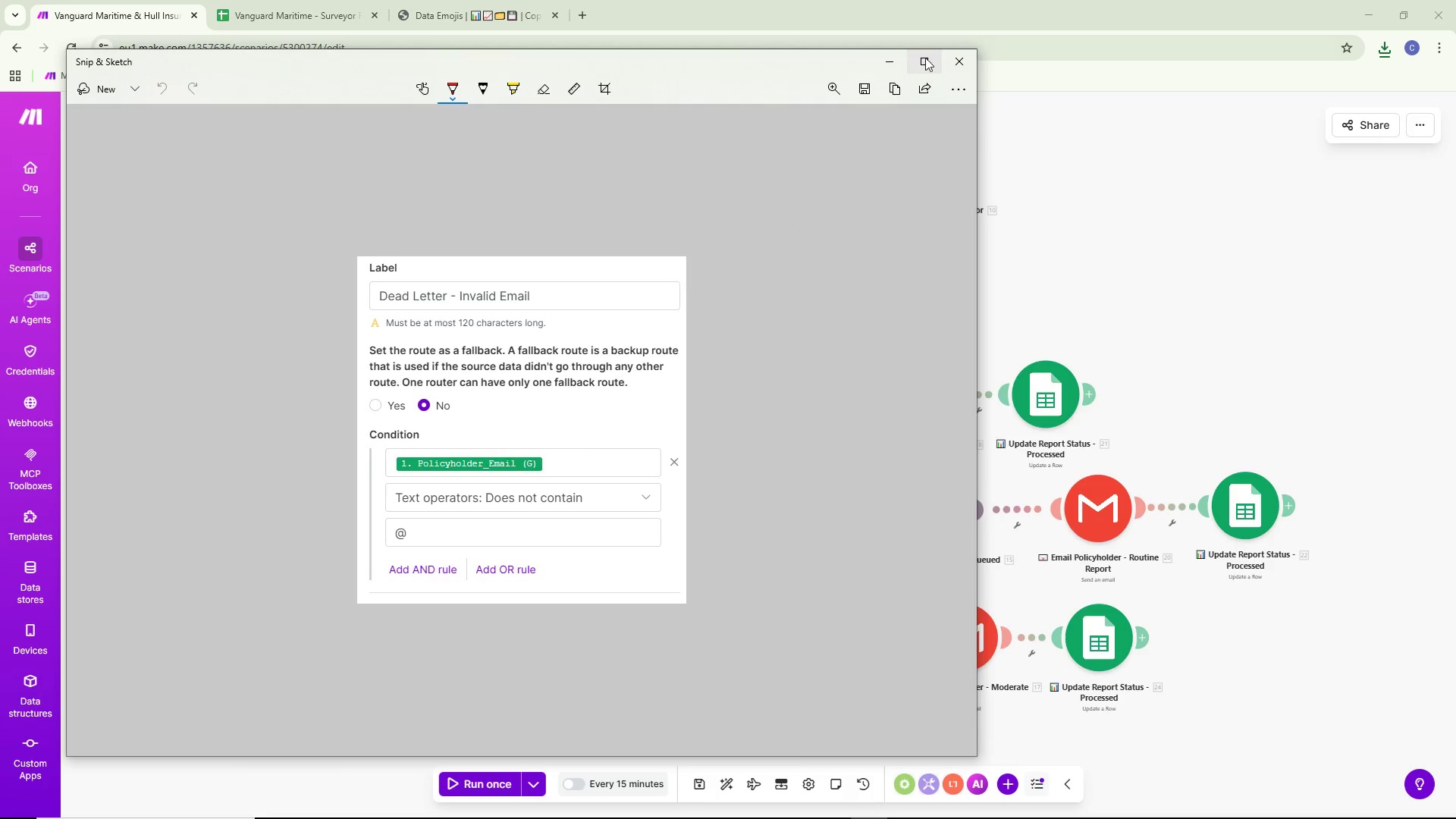 
left_click([948, 61])
 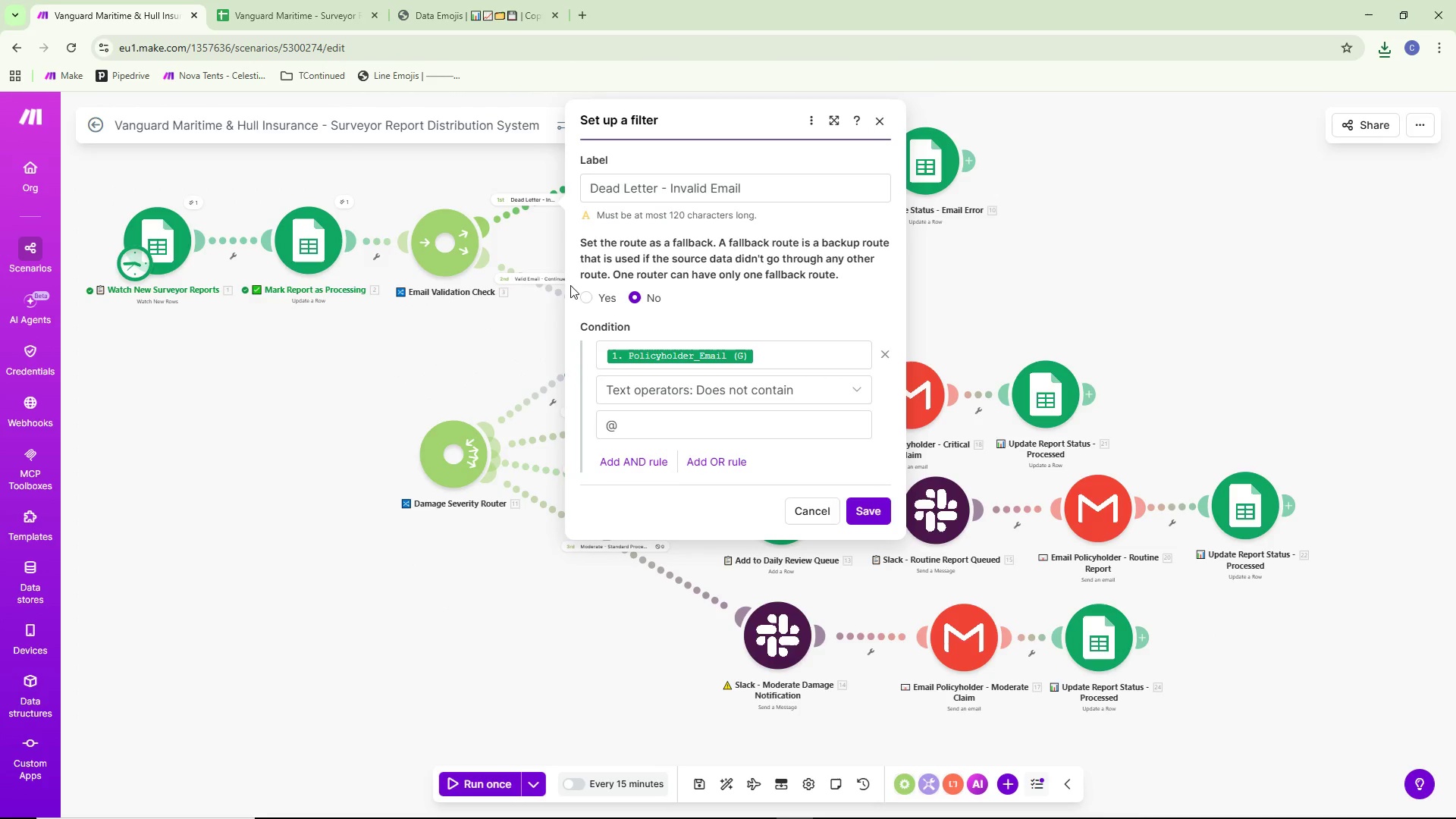 
left_click([524, 305])
 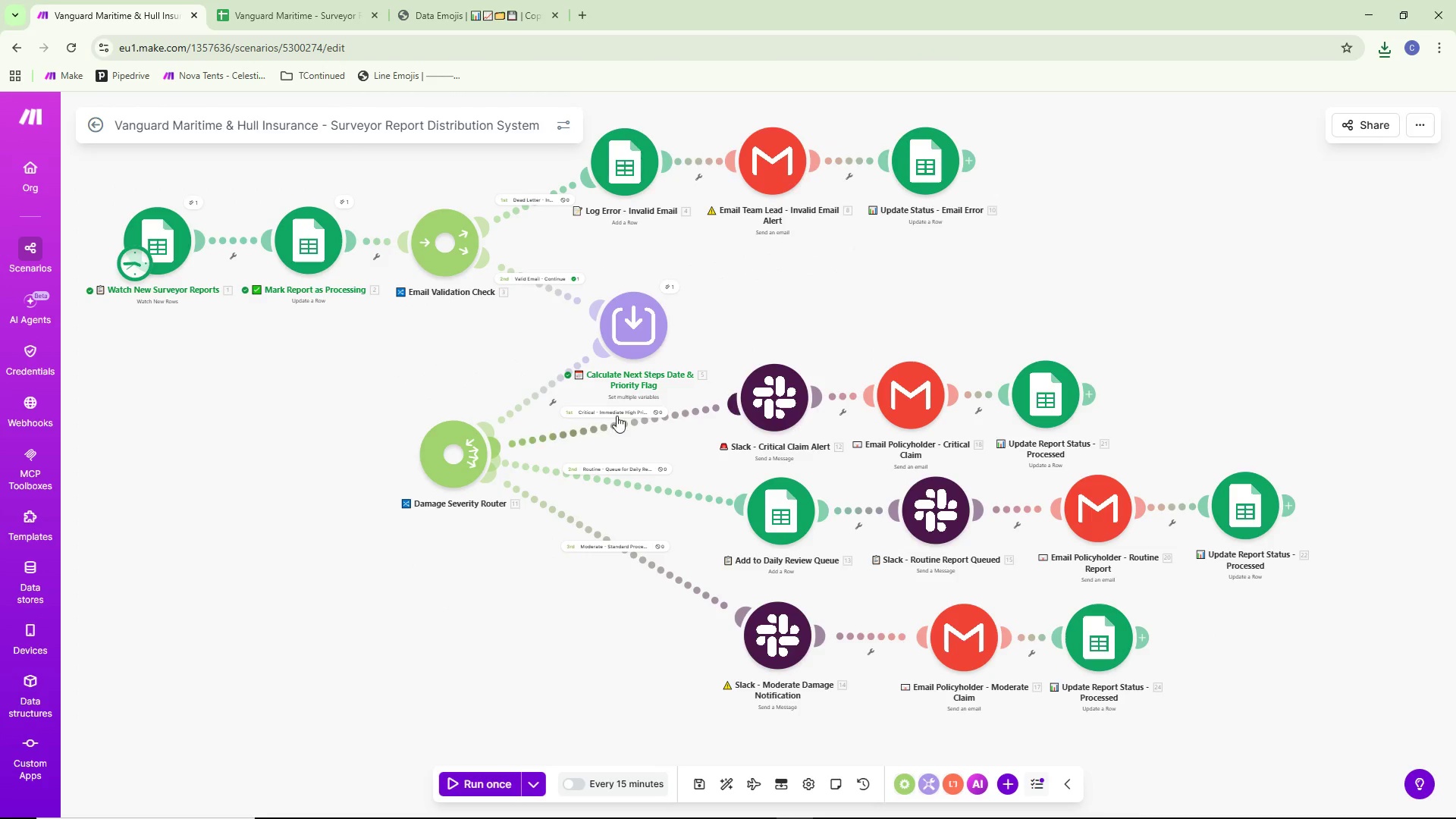 
left_click([620, 405])
 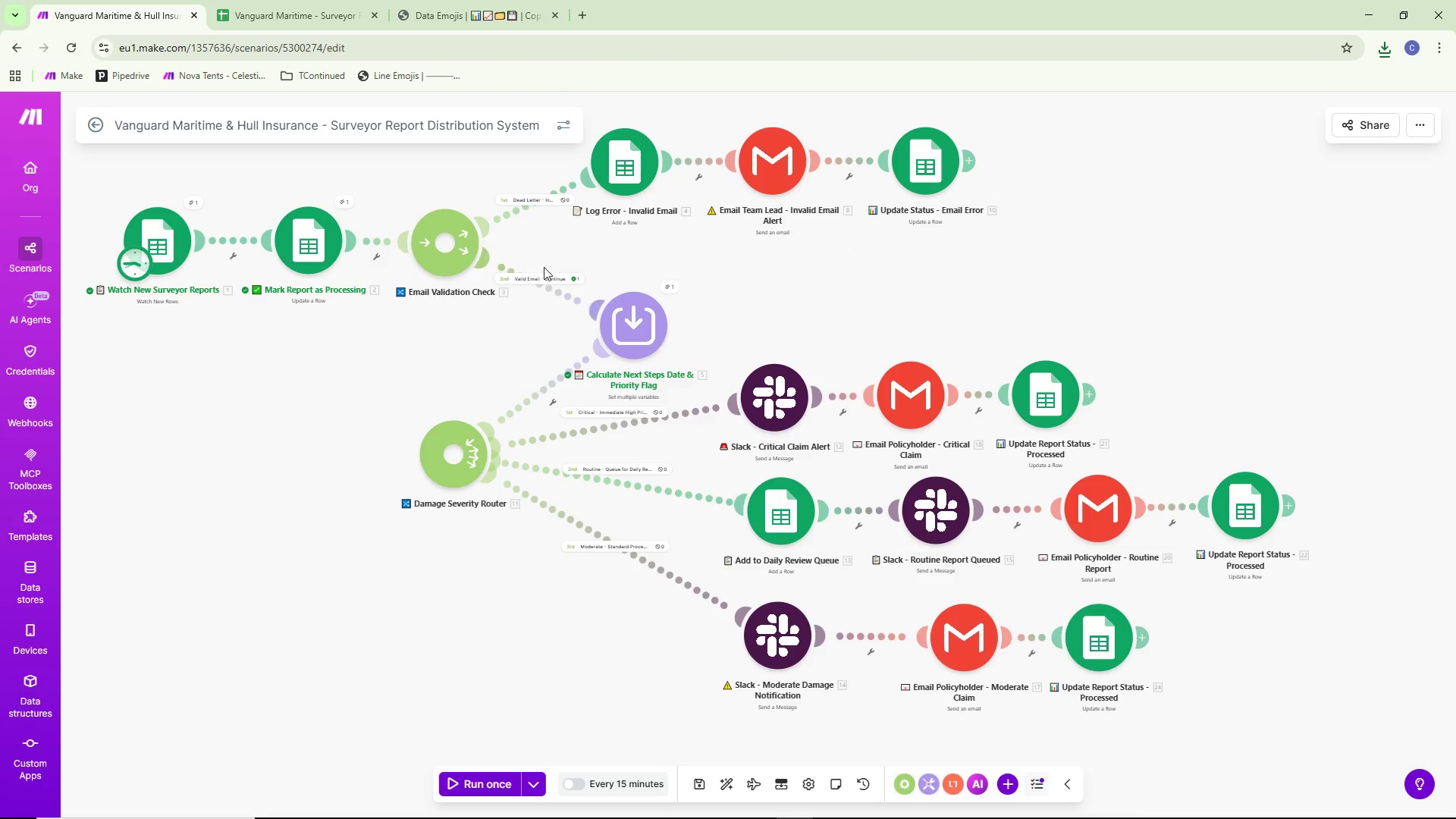 
left_click([542, 276])
 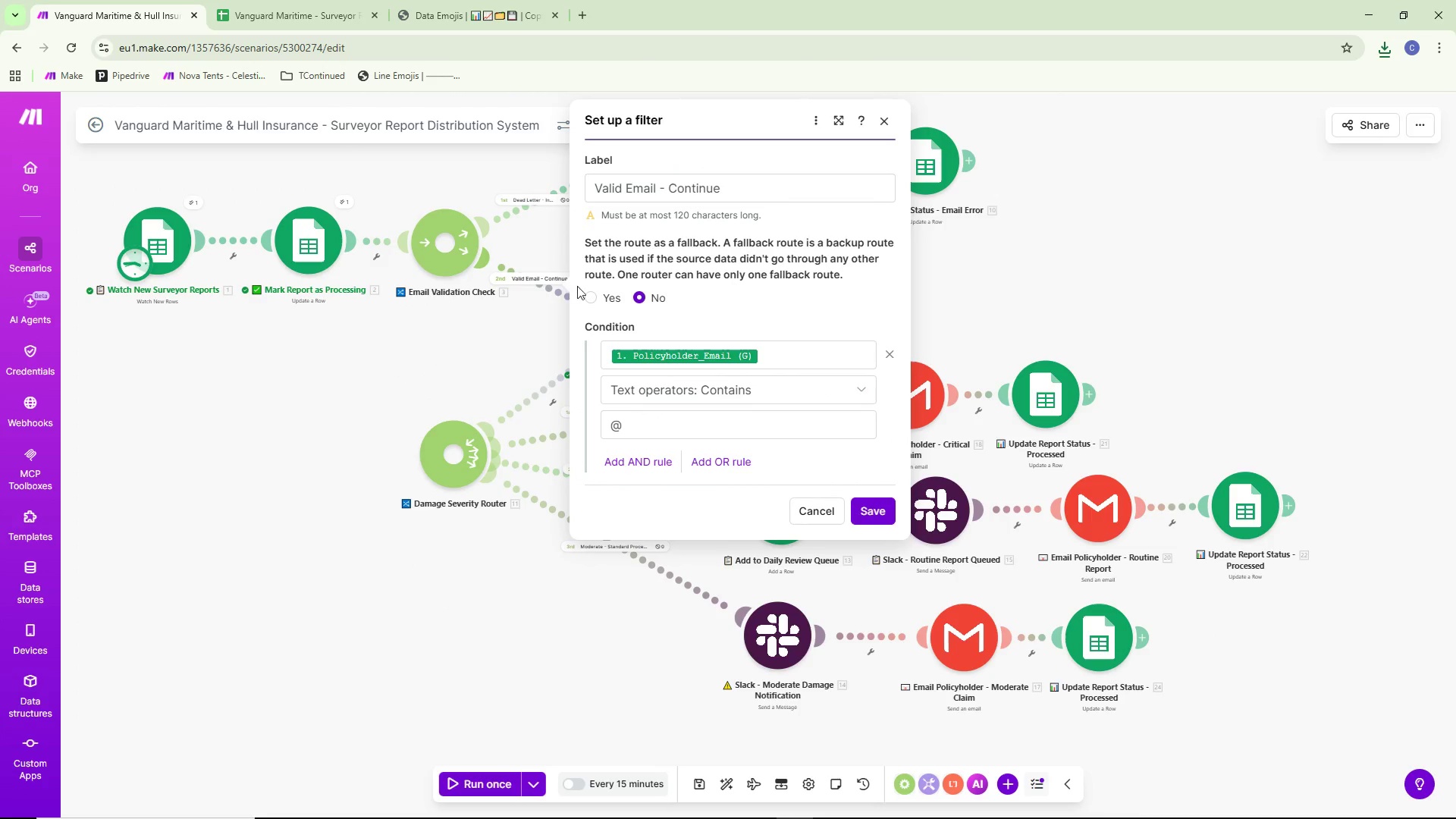 
key(Meta+Shift+S)
 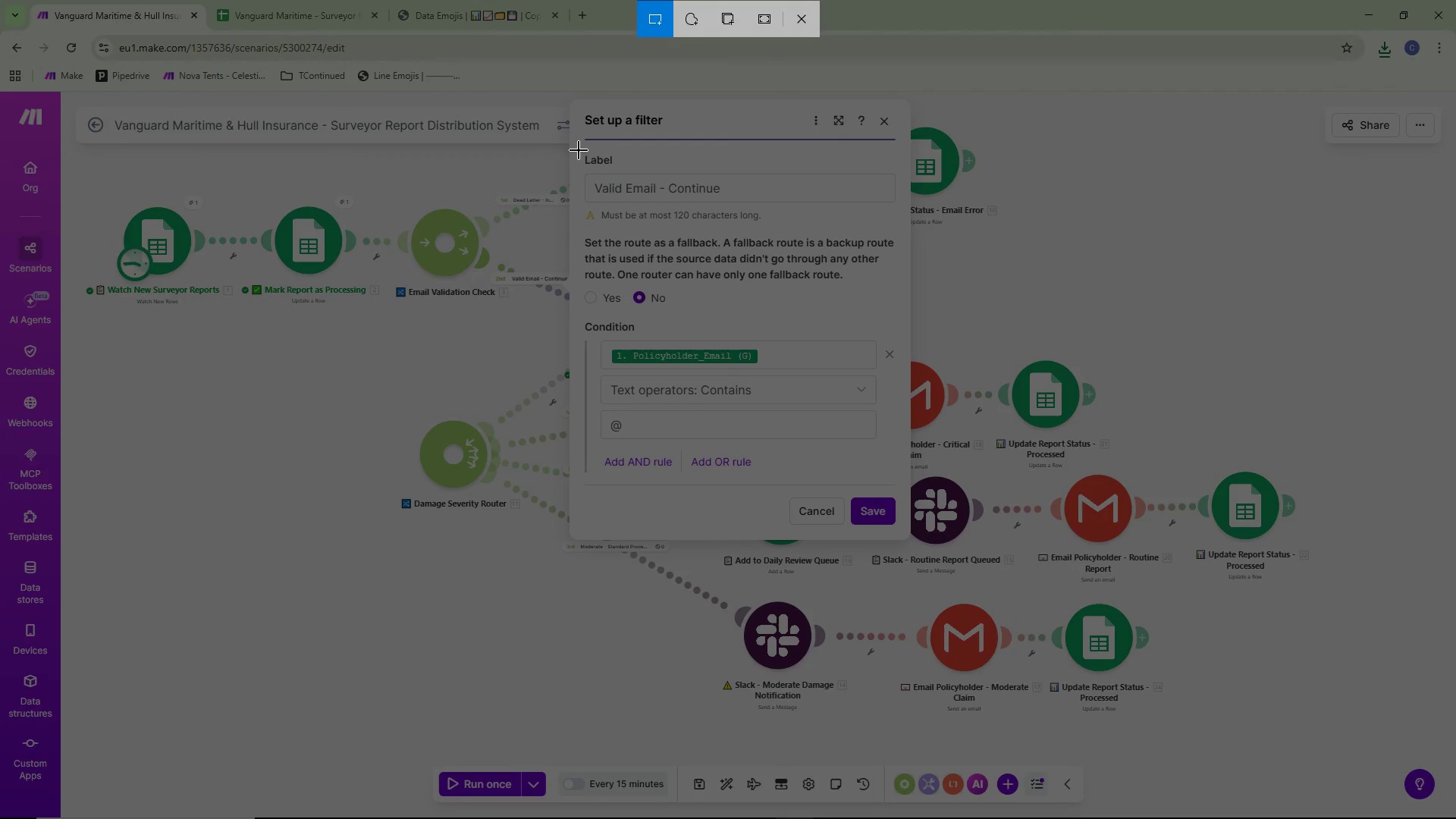 
left_click_drag(start_coordinate=[576, 149], to_coordinate=[905, 496])
 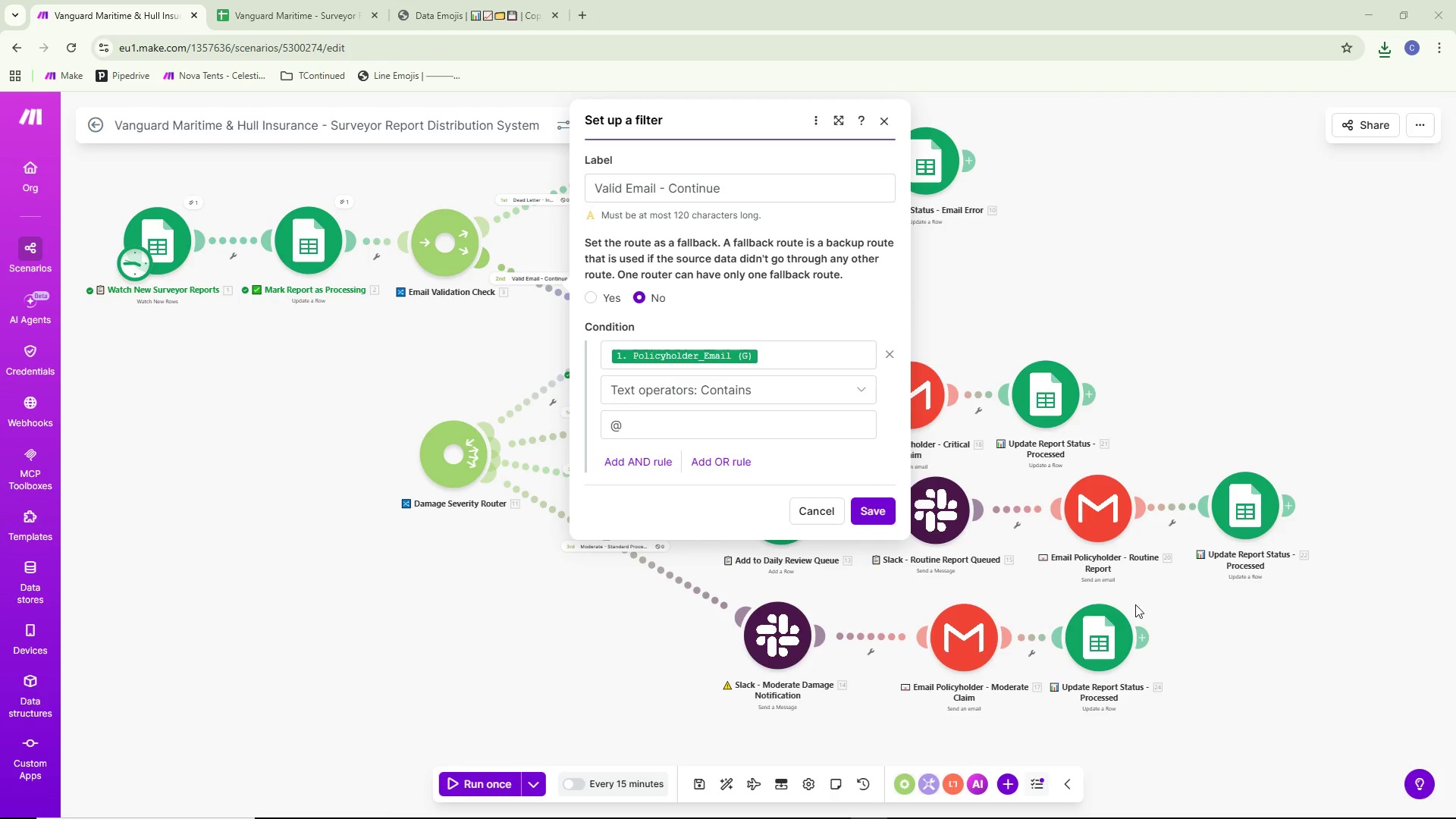 
key(Control+ControlLeft)
 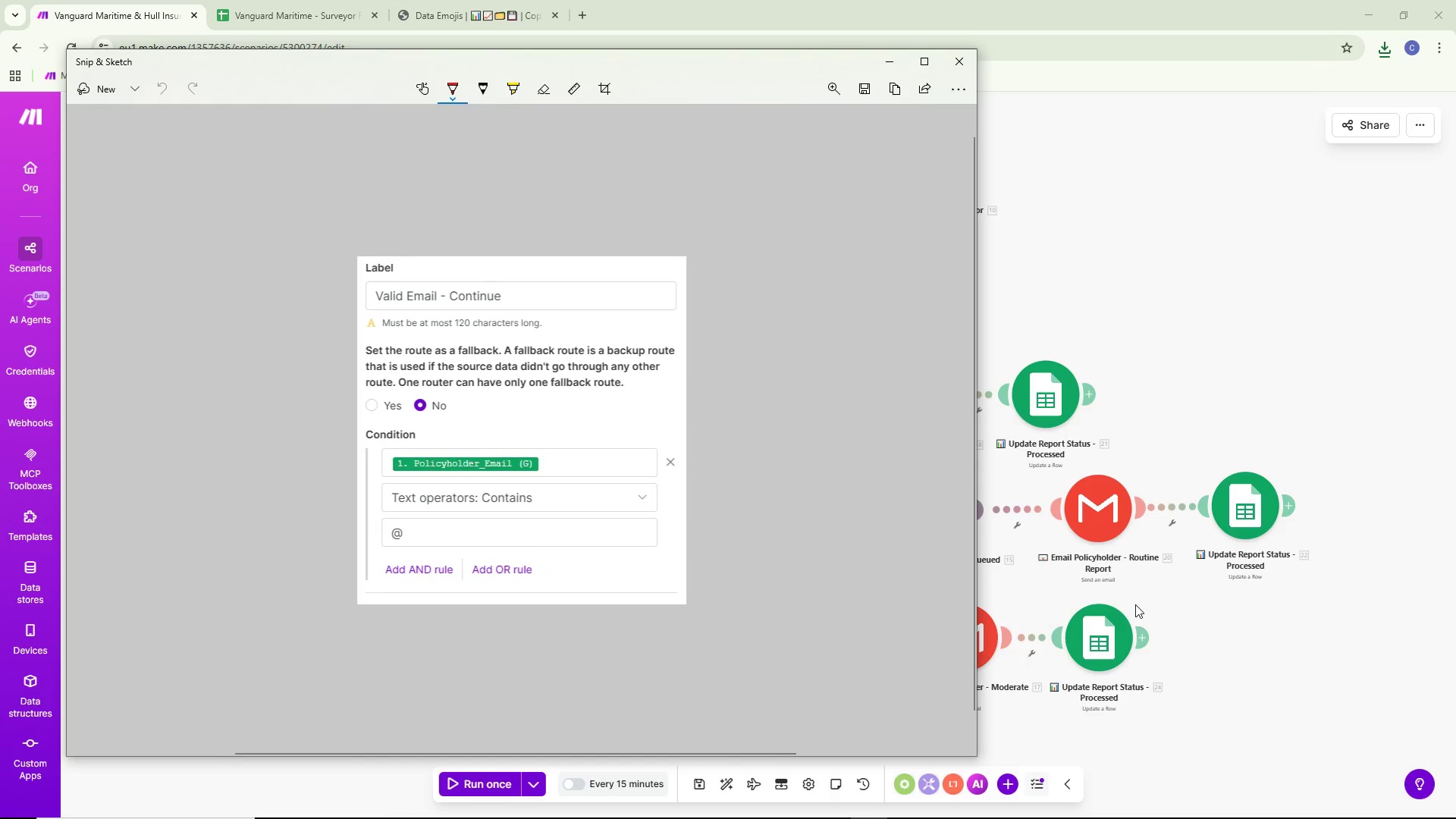 
key(Control+S)
 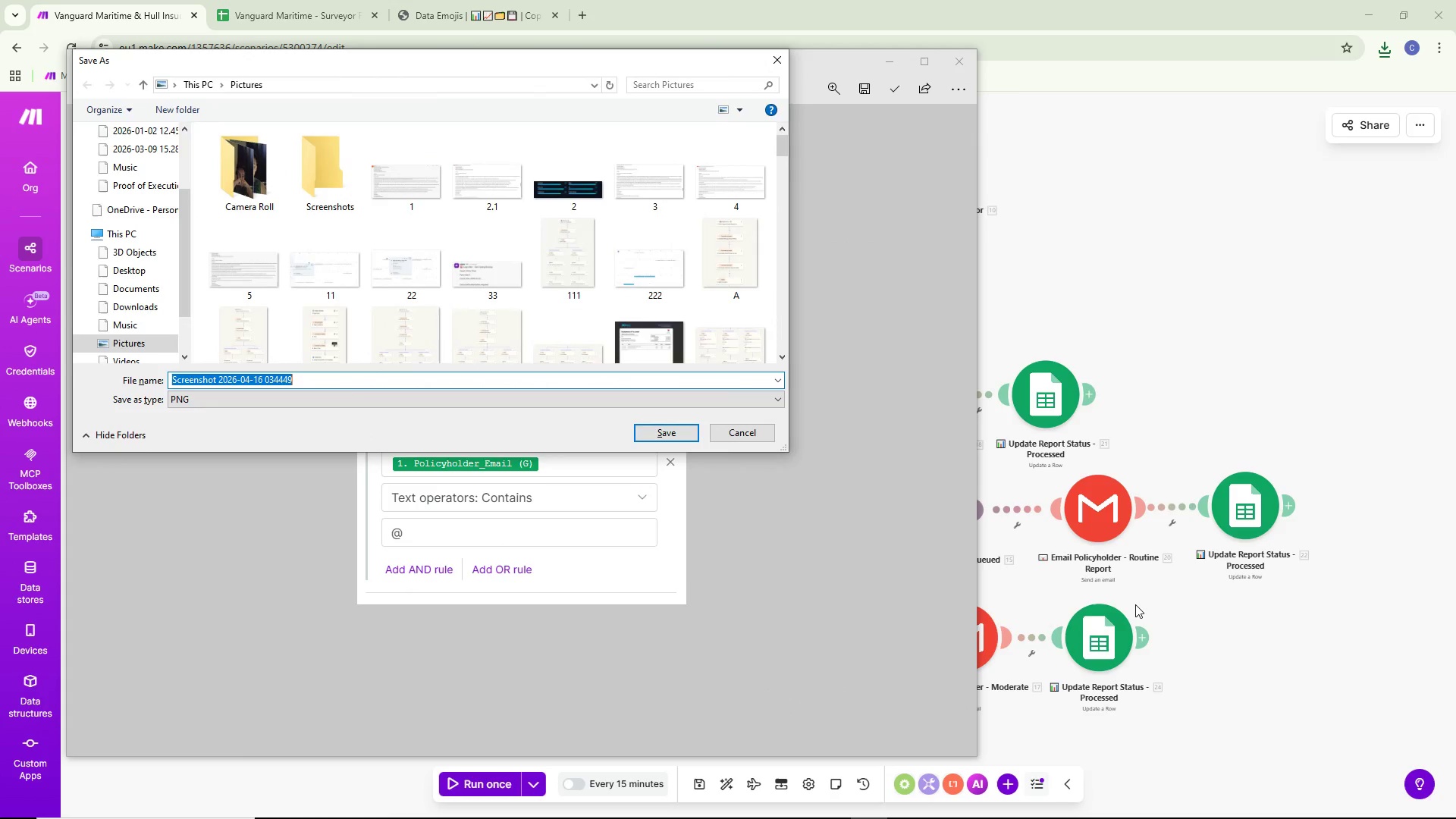 
key(Backspace)
type(s3)
 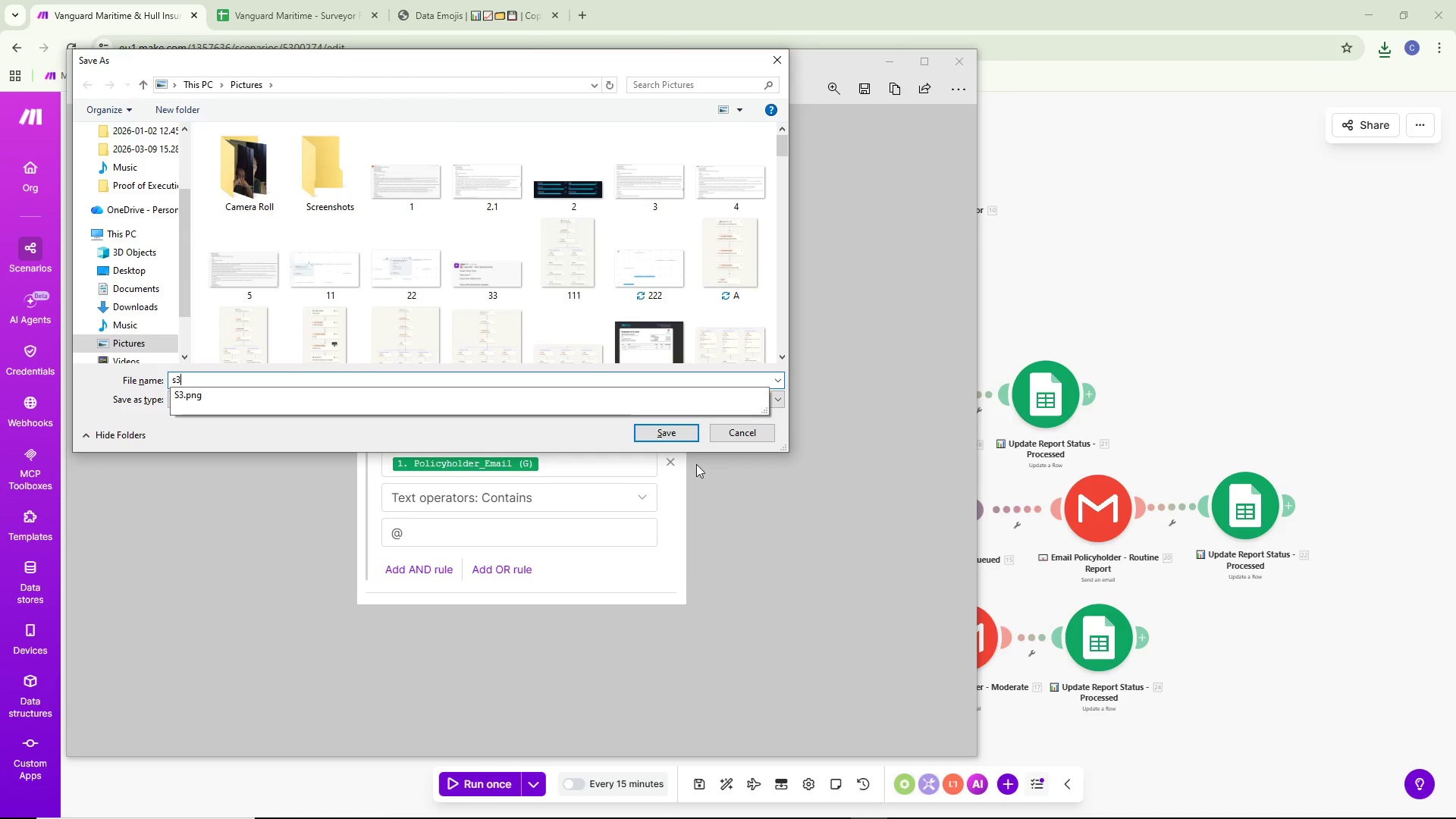 
left_click([667, 438])
 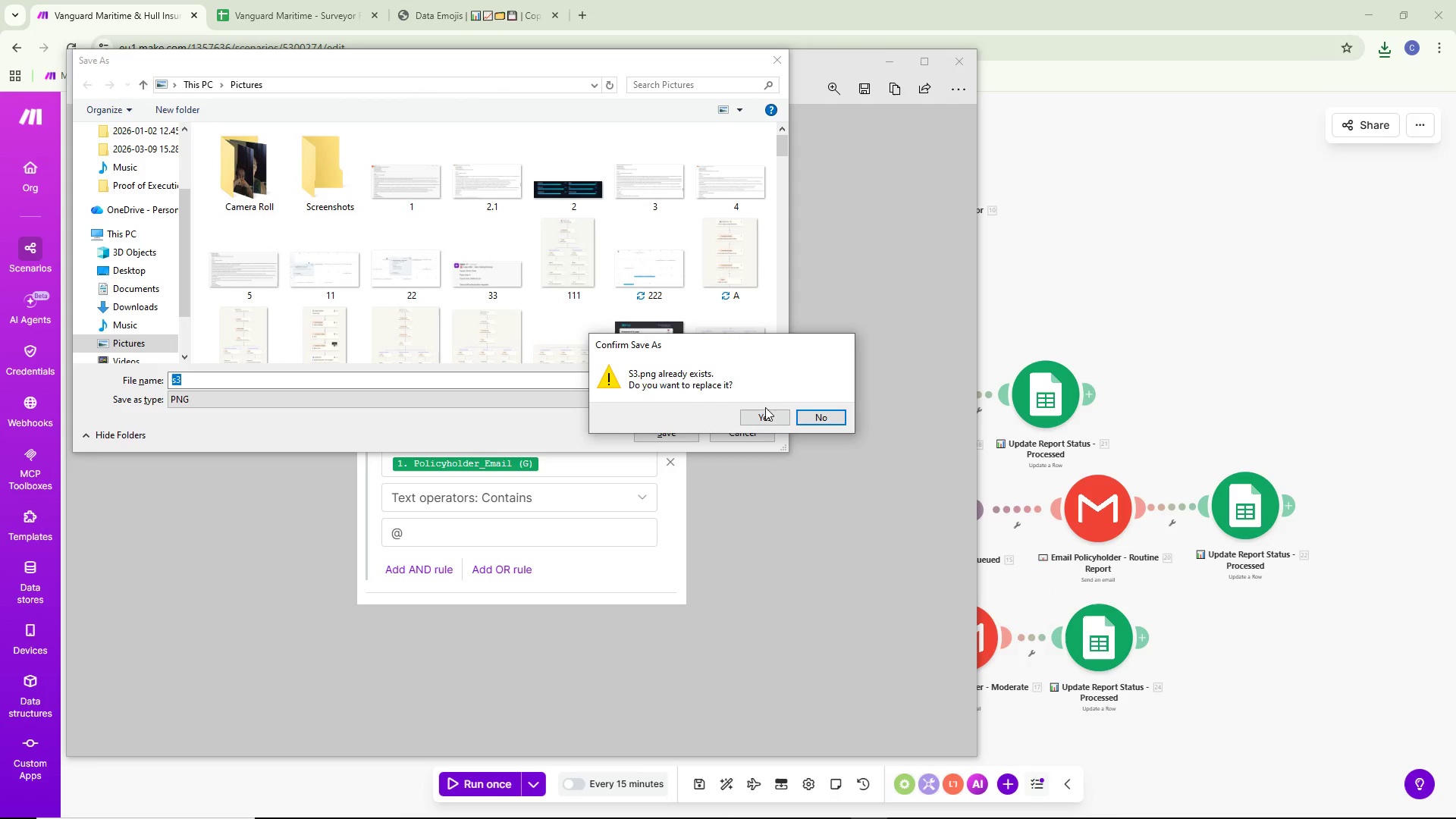 
left_click([764, 413])
 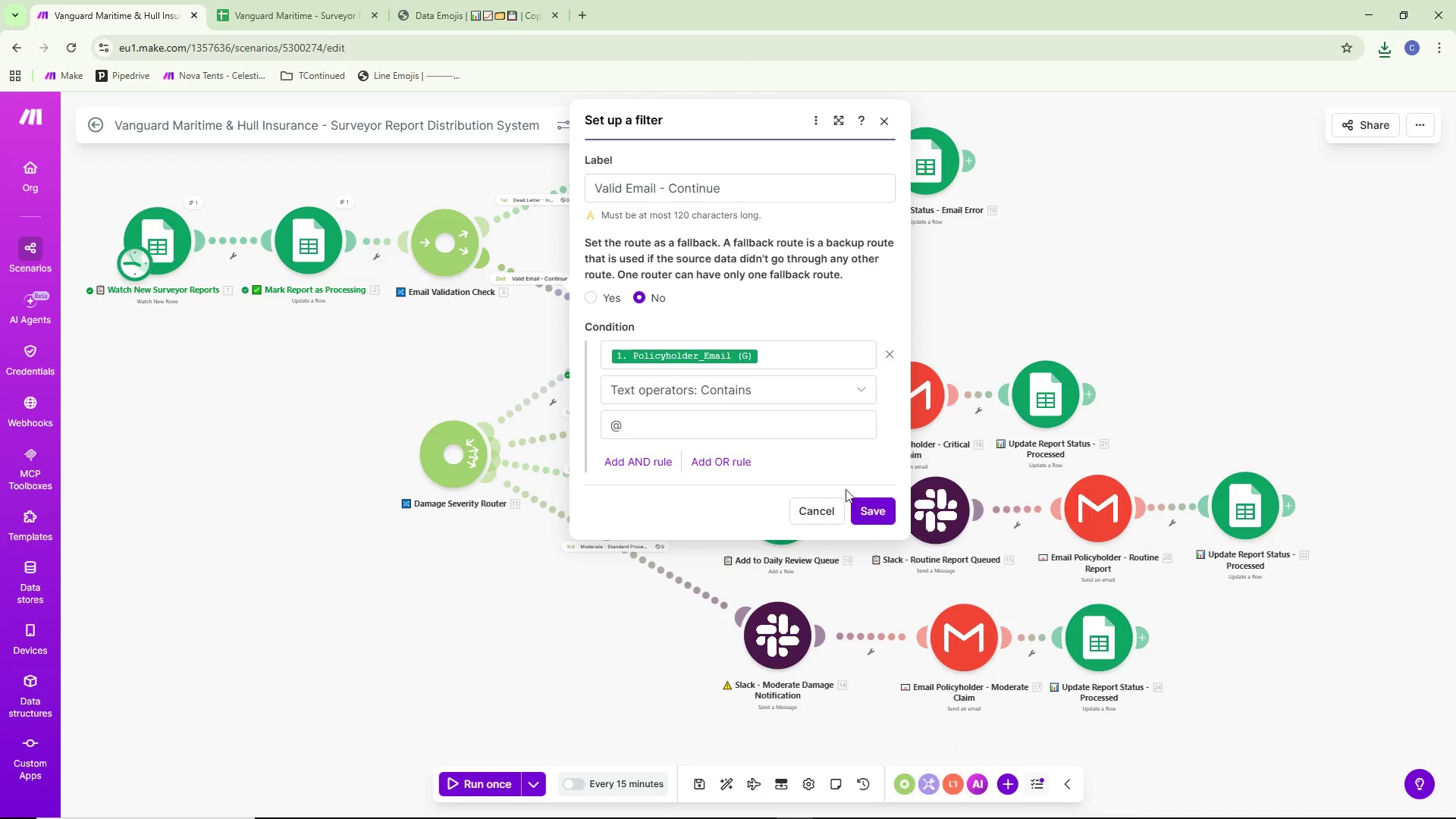 
left_click([817, 516])